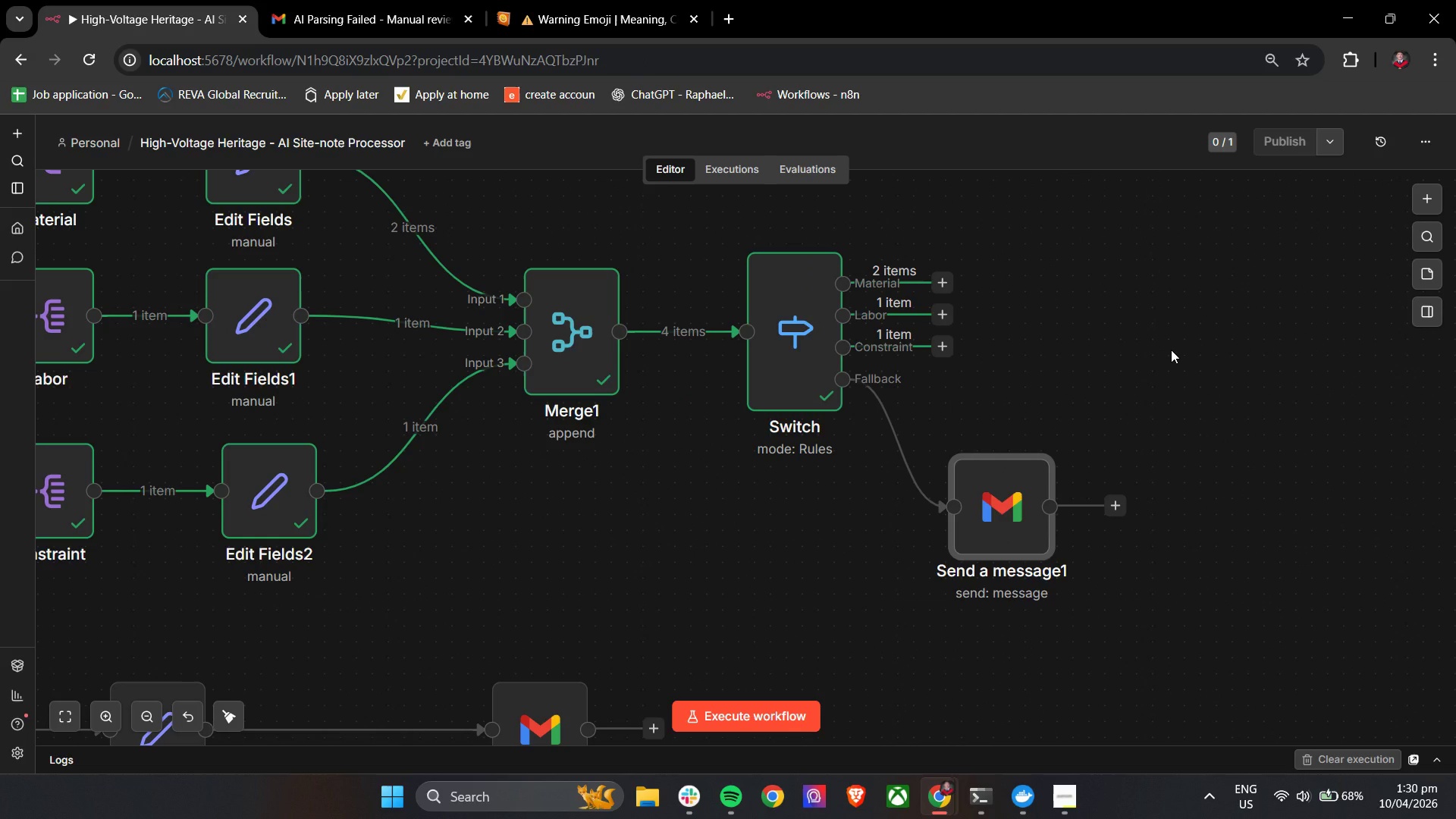 
left_click([1066, 795])